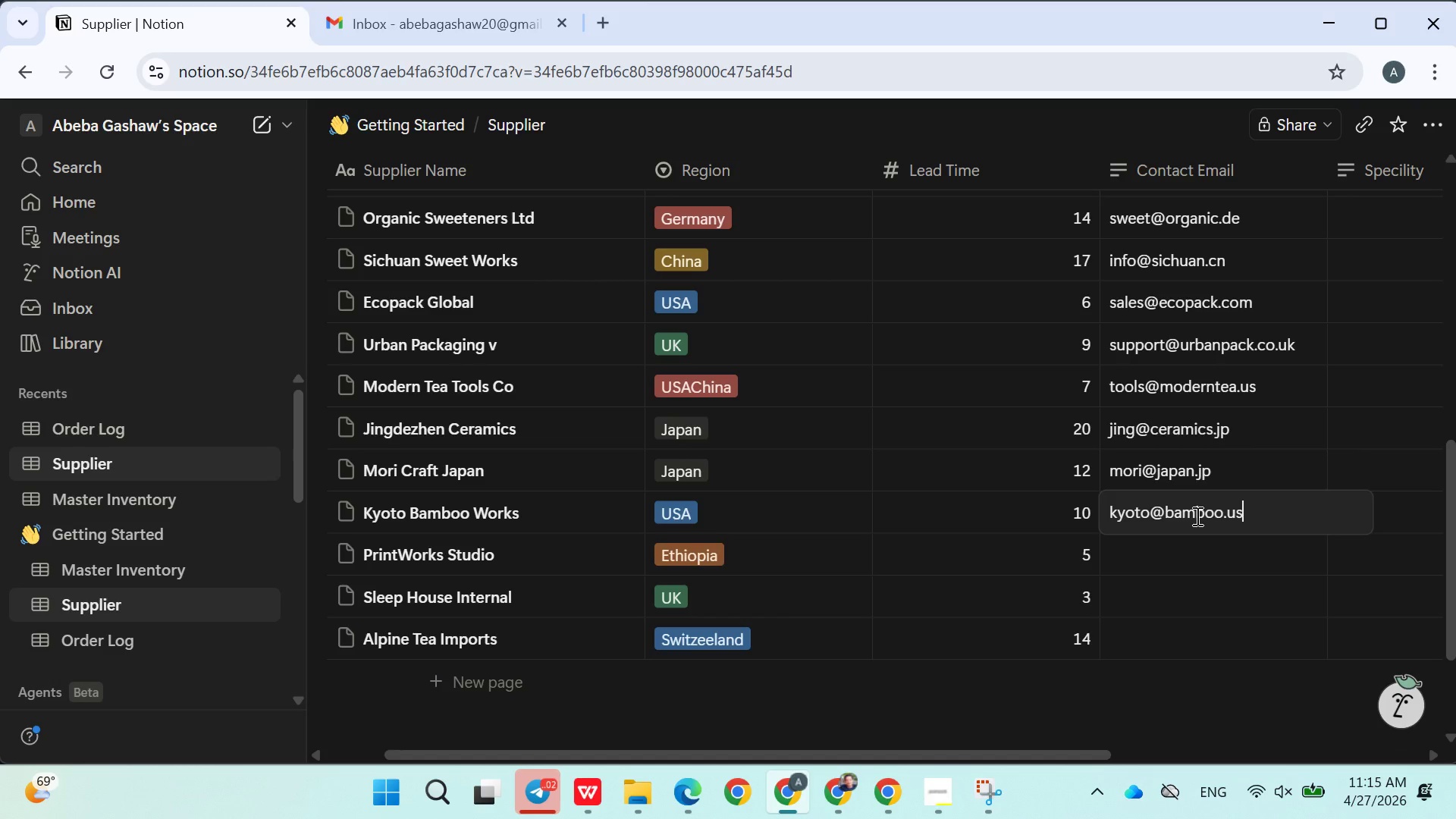 
key(Enter)
 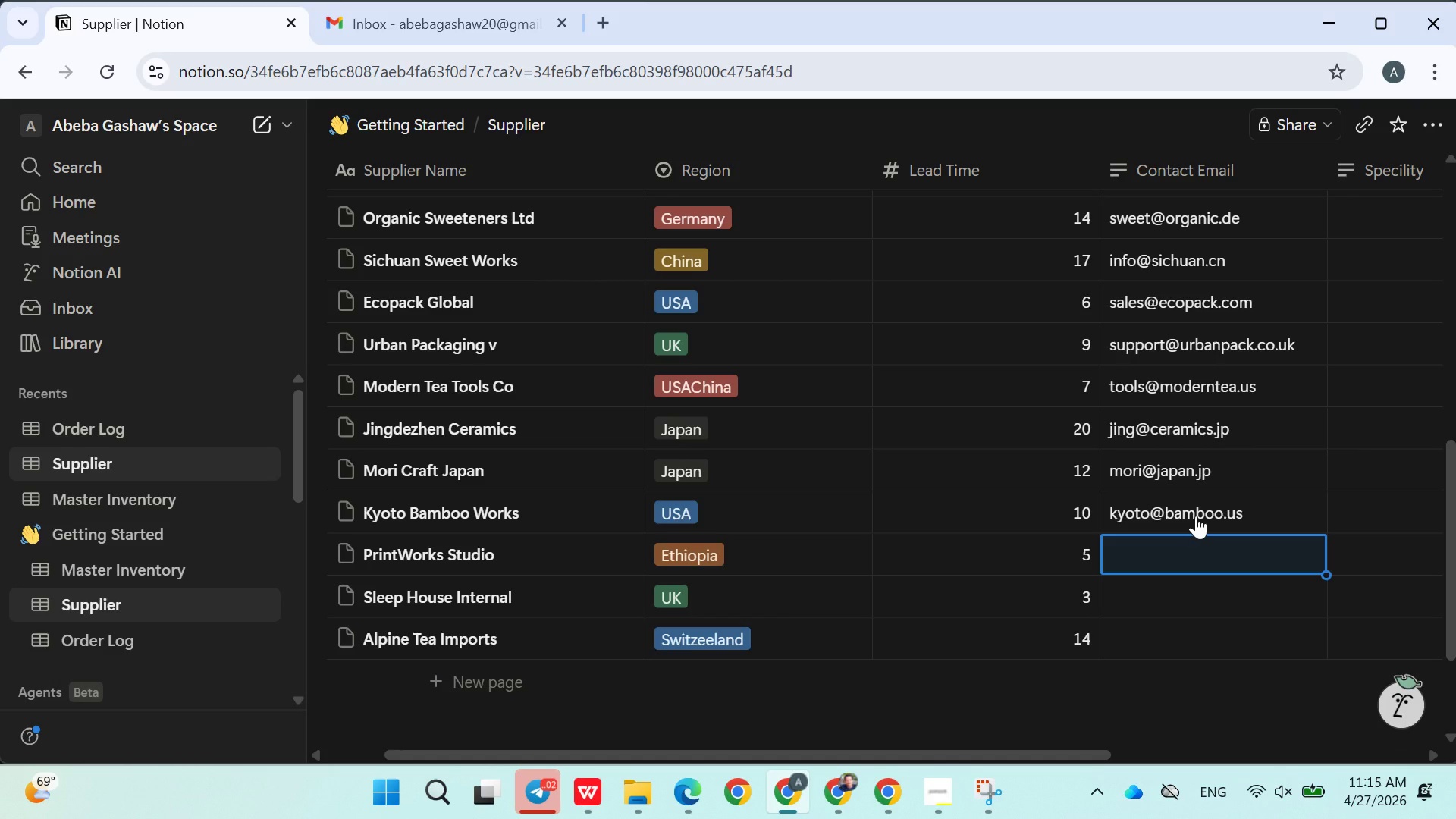 
type(printwork@)
 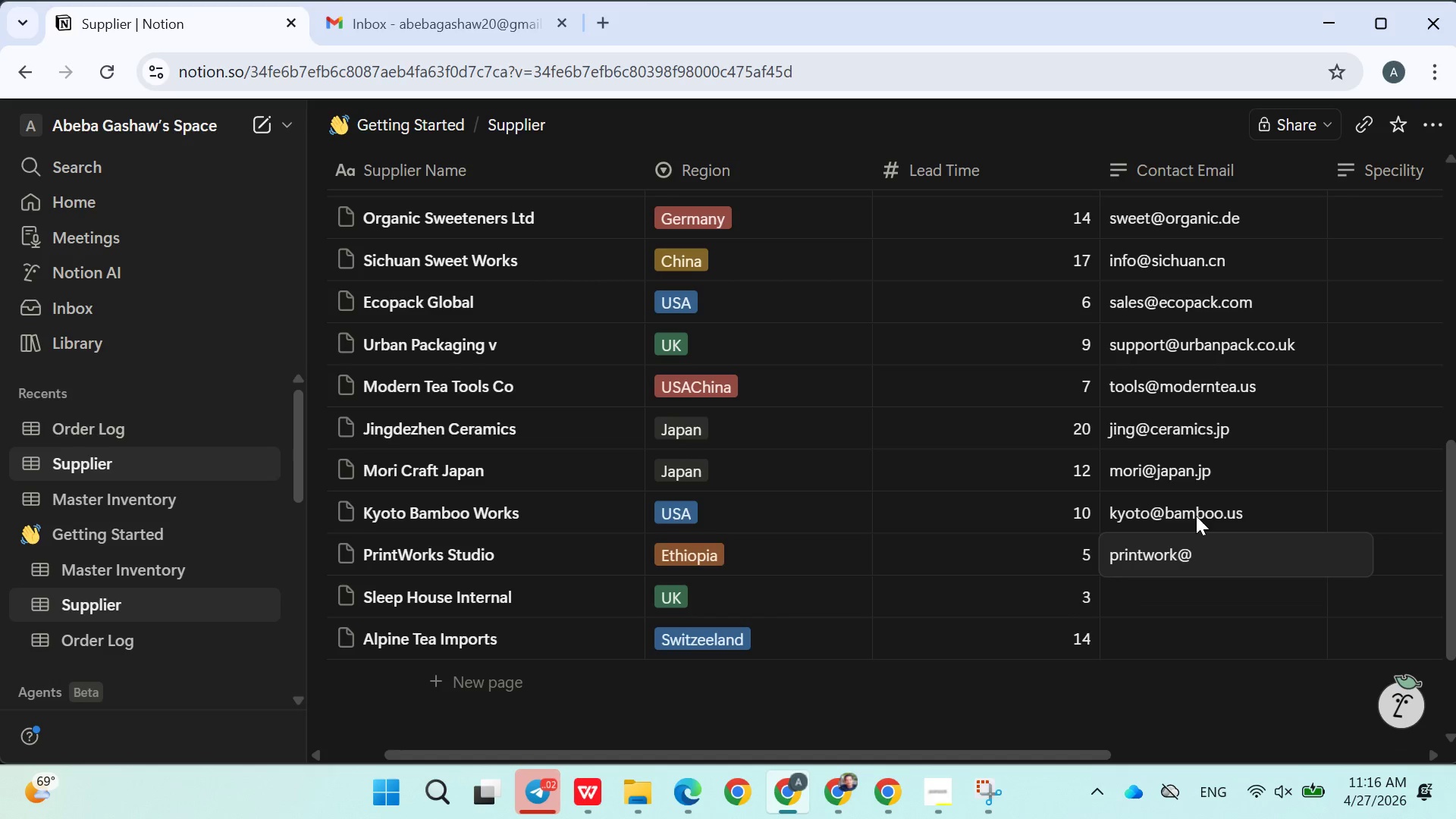 
wait(16.08)
 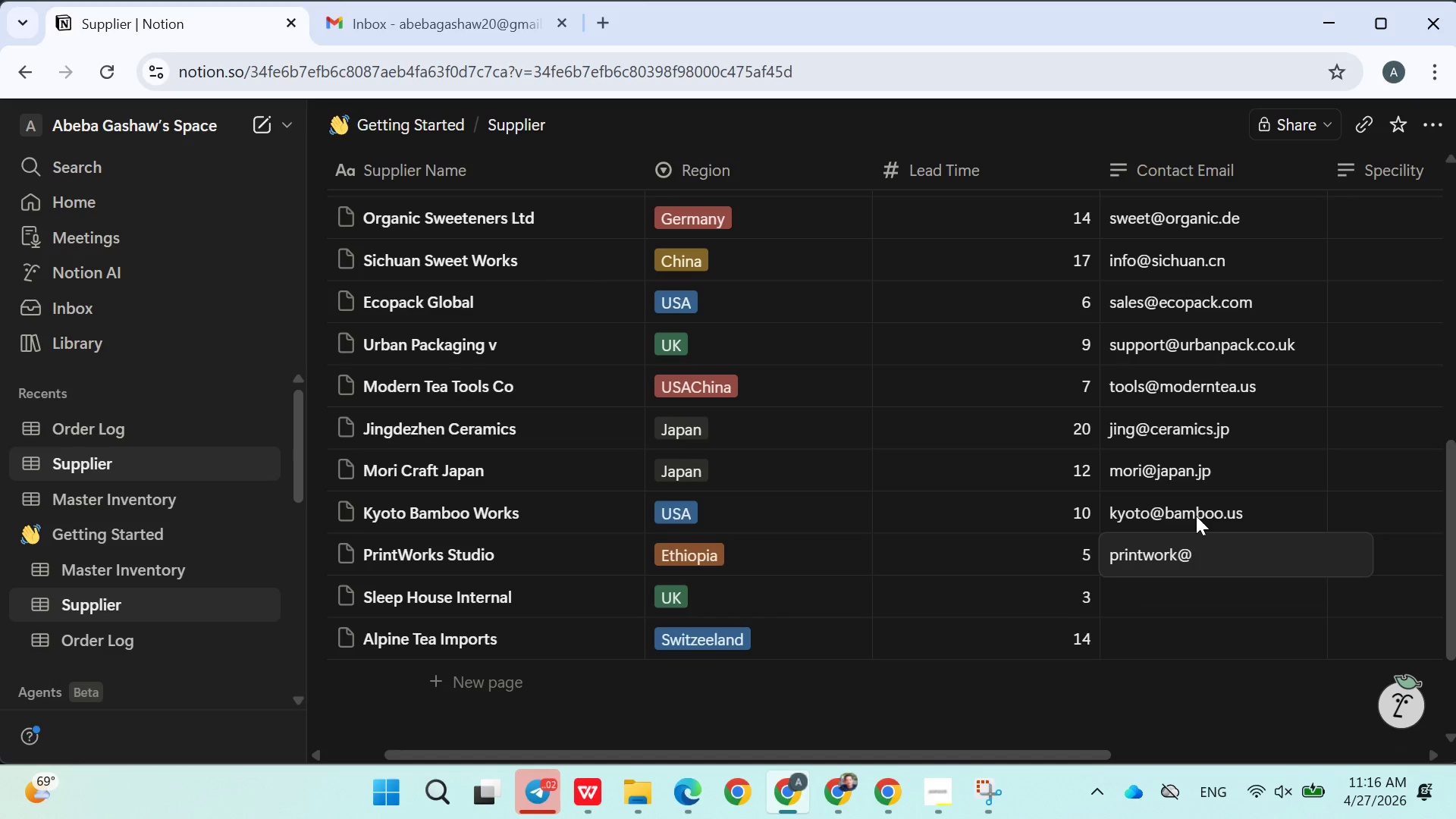 
type(pws)
 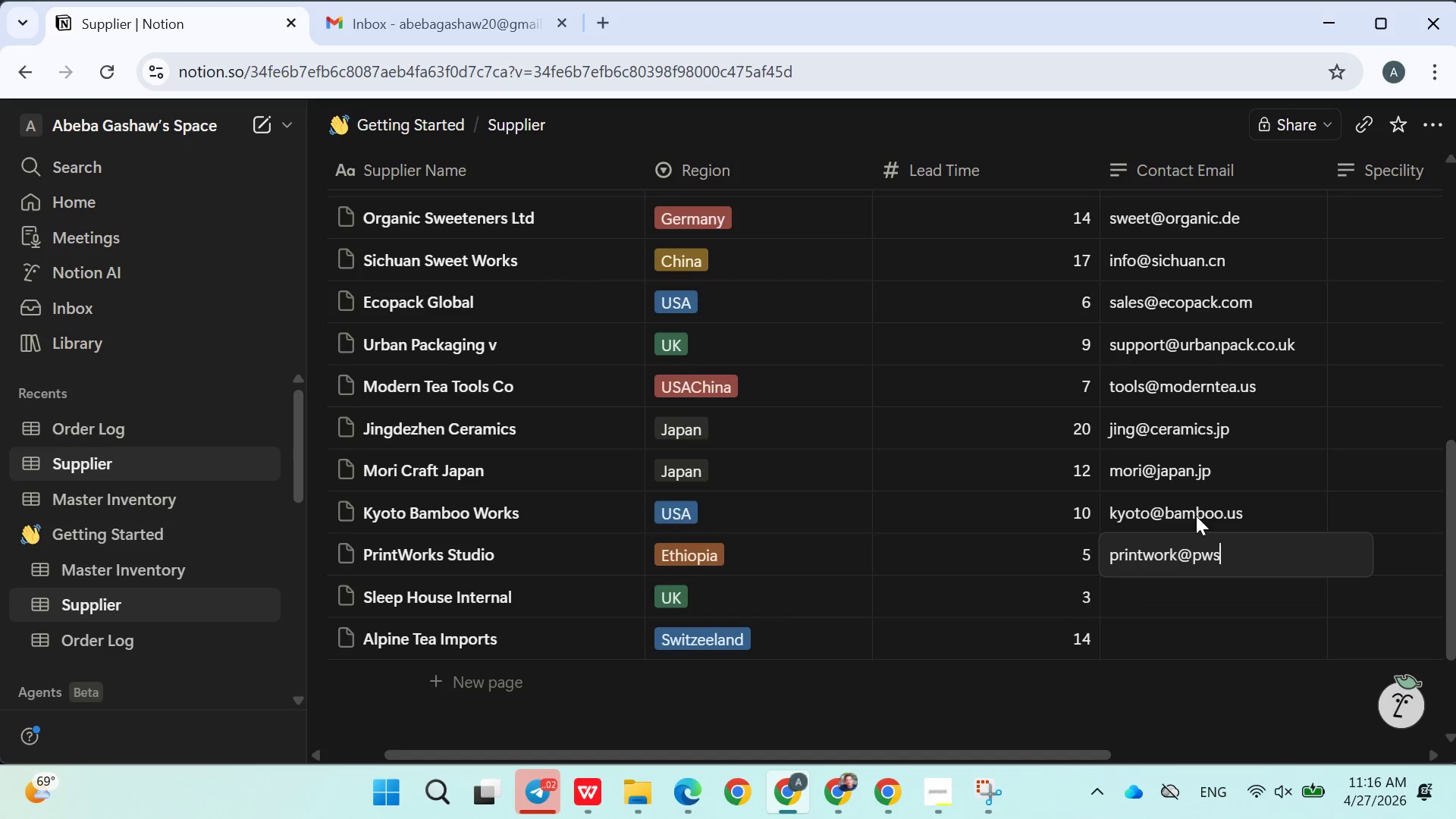 
type(tudio.com)
 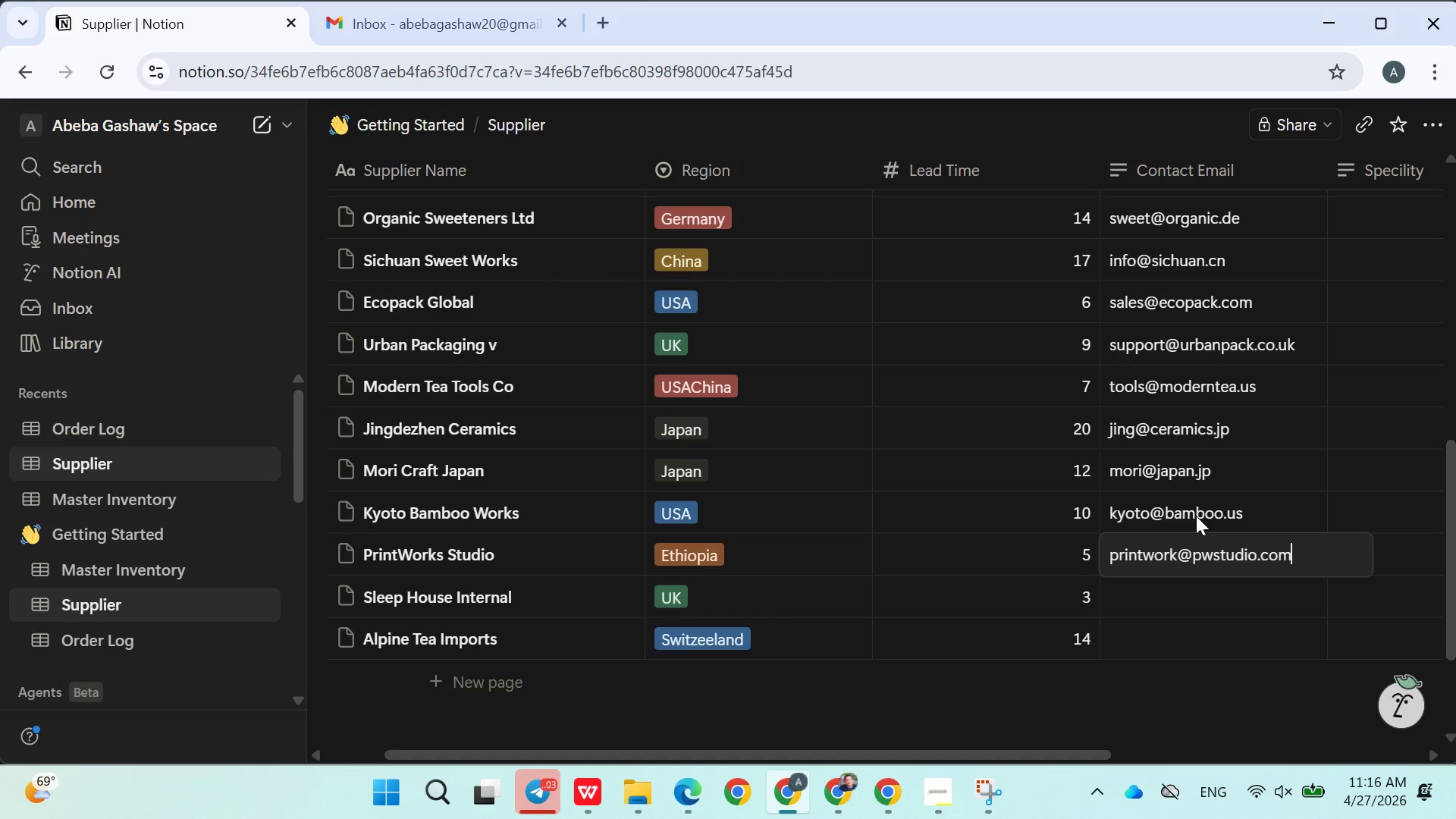 
left_click([1159, 594])
 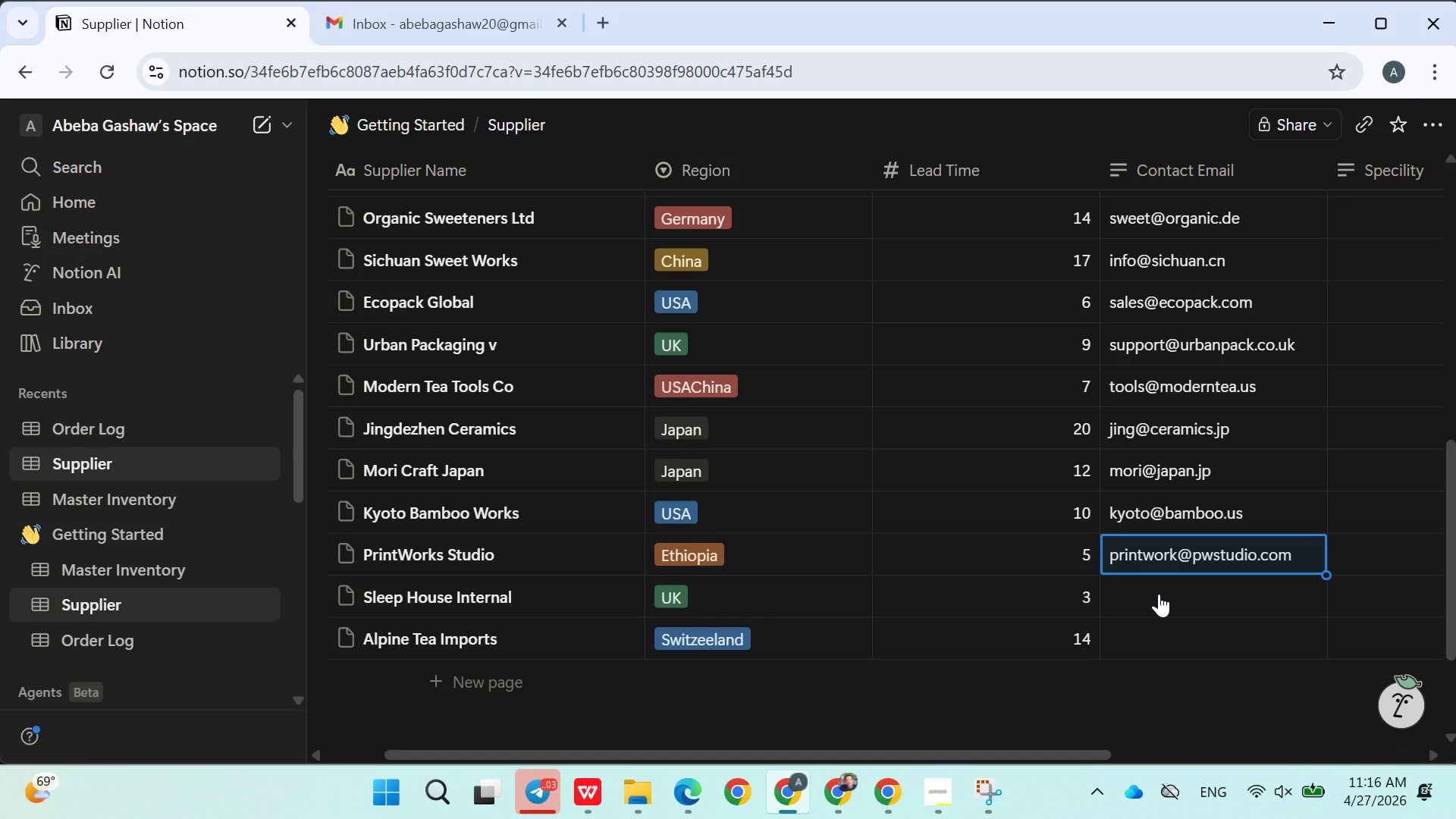 
left_click([1159, 594])
 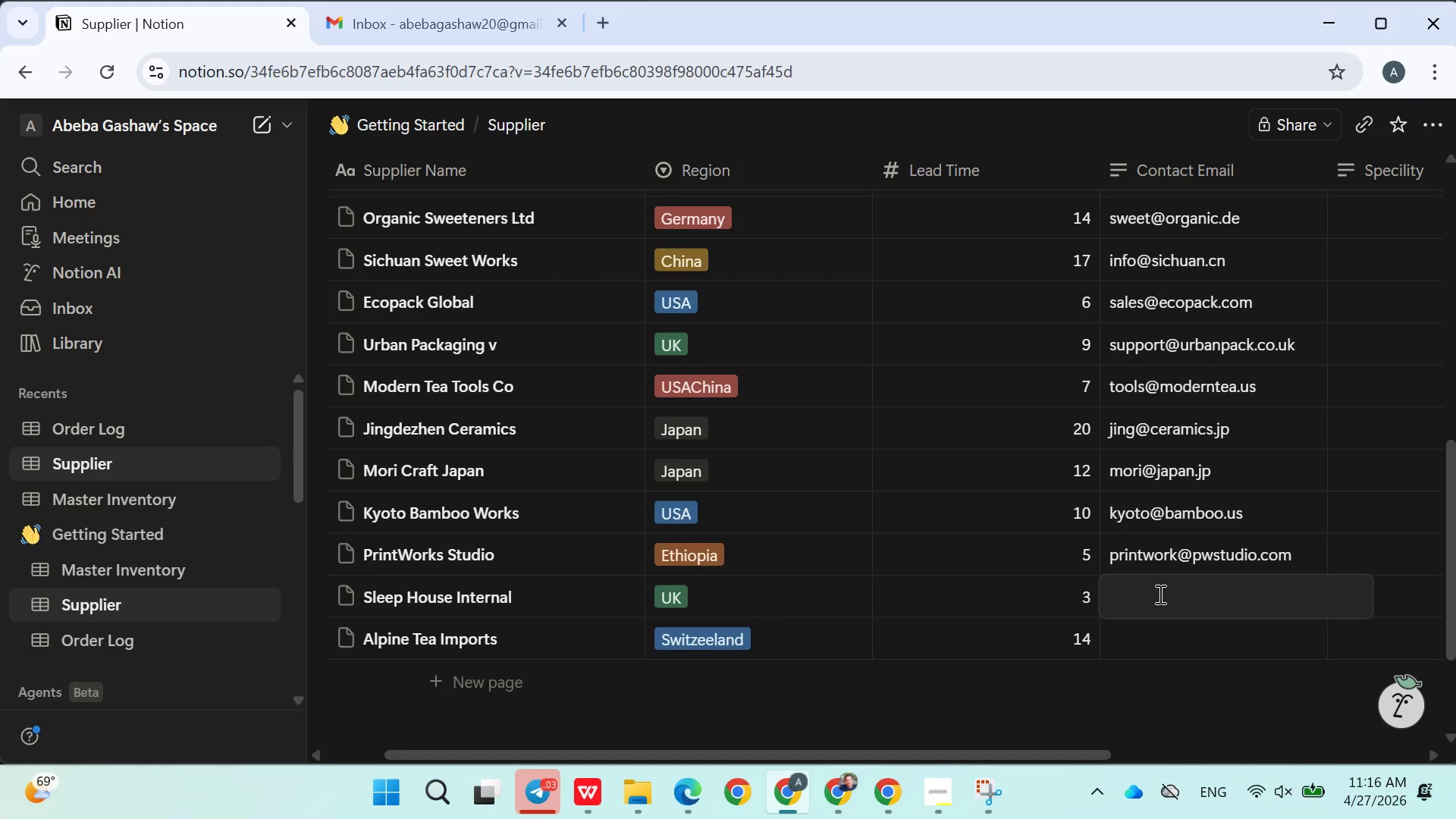 
type(internal@steepstone.et)
 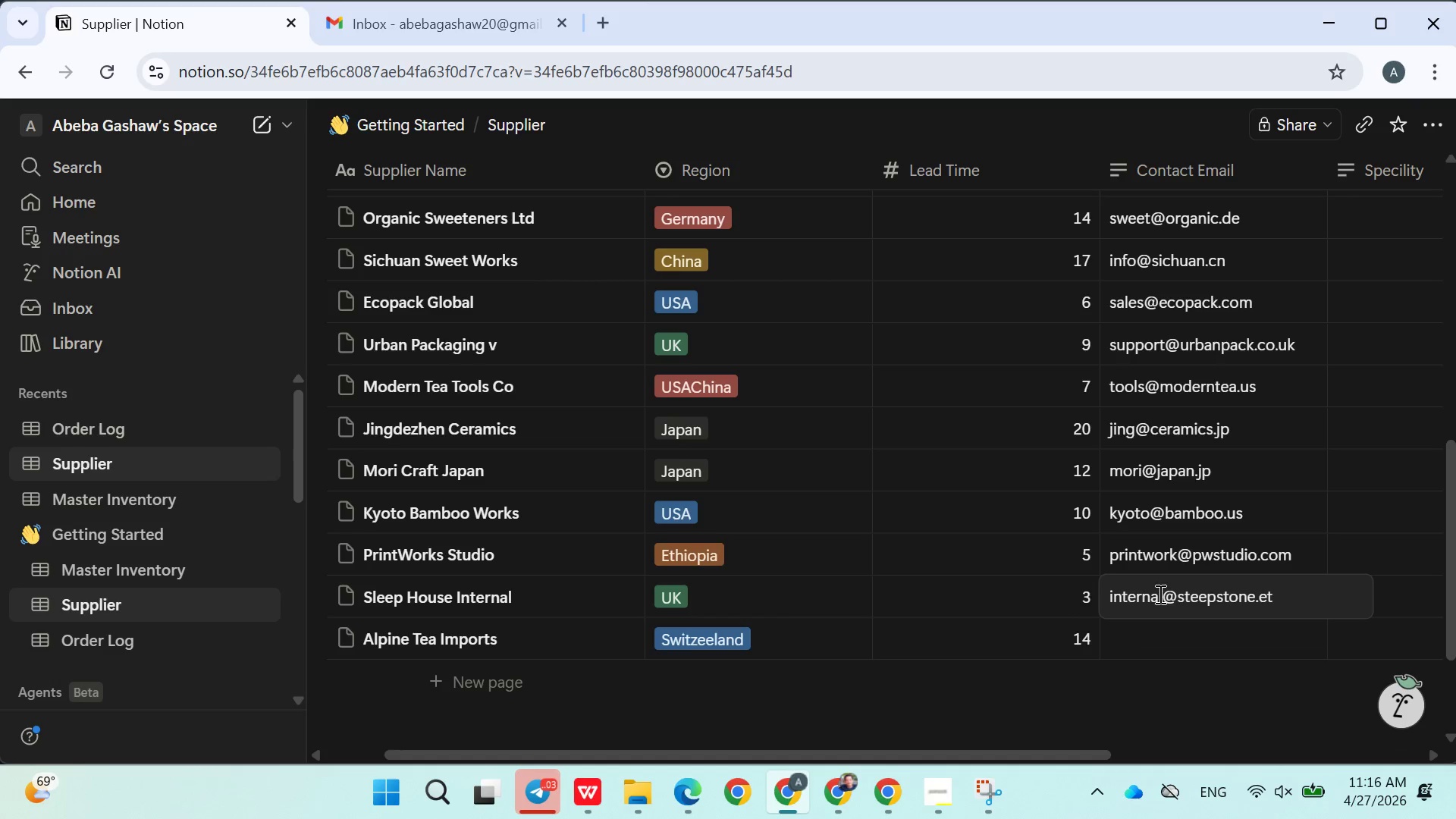 
double_click([1181, 645])
 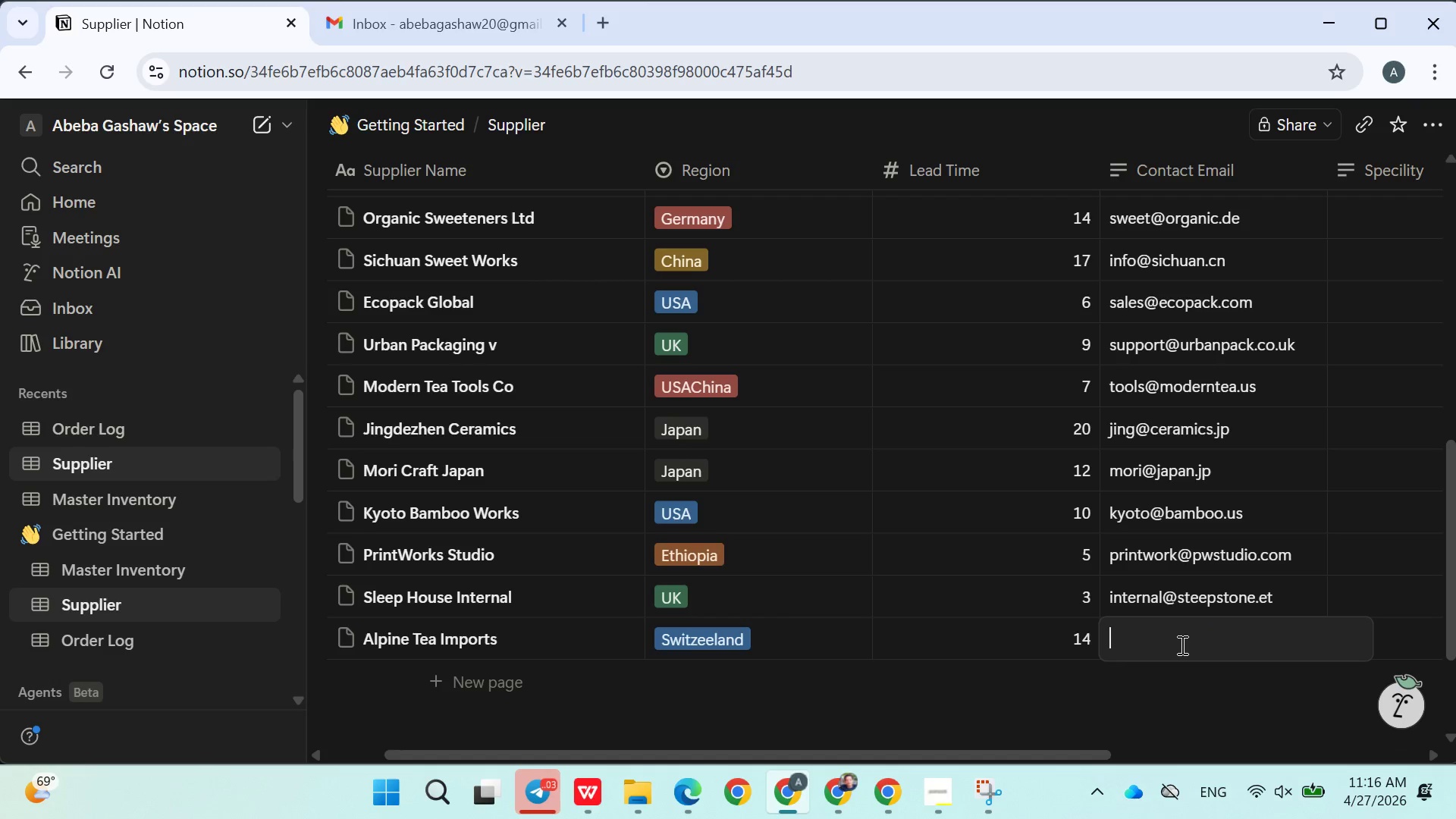 
type(alpine@tea.ch)
 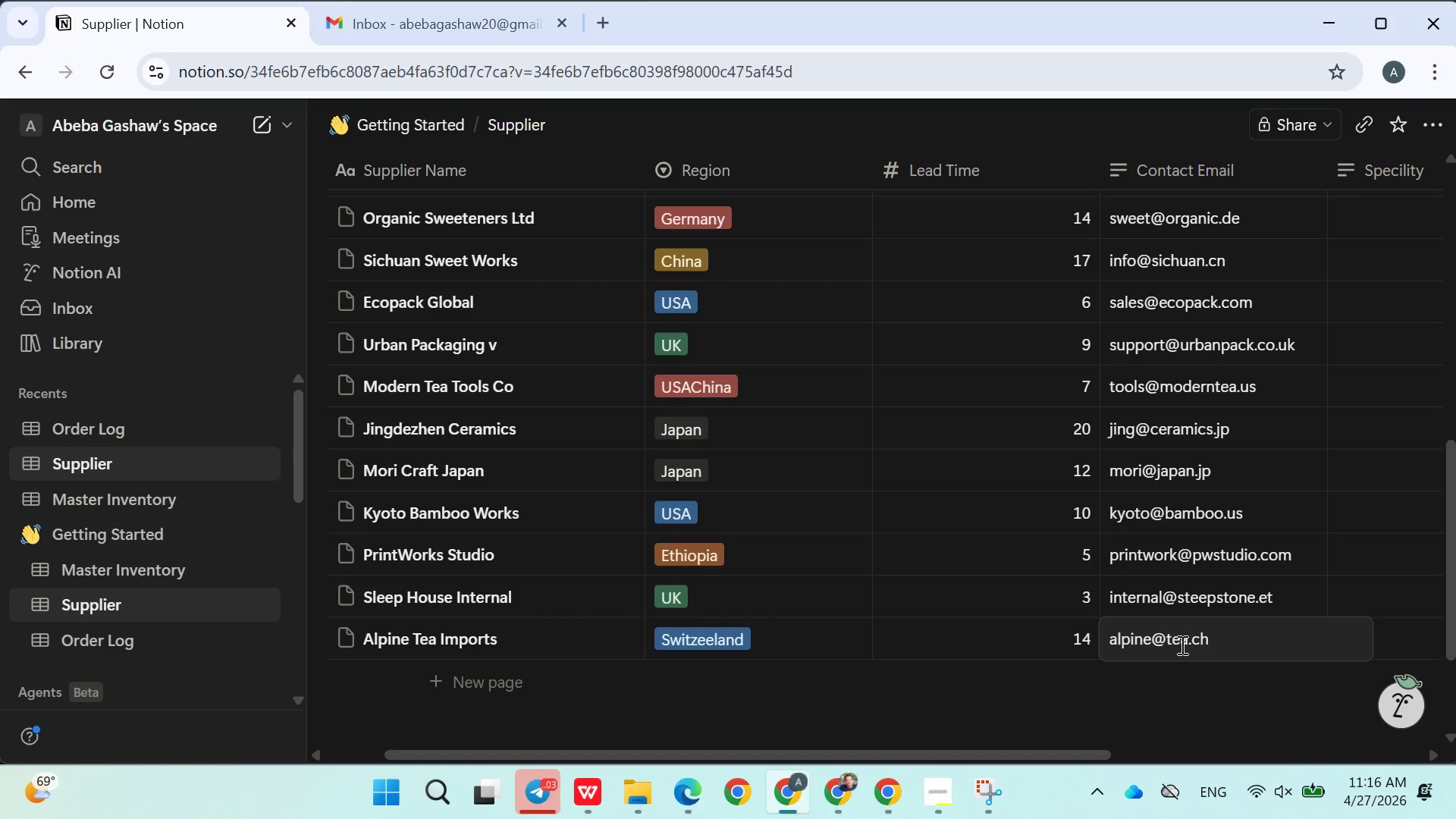 